 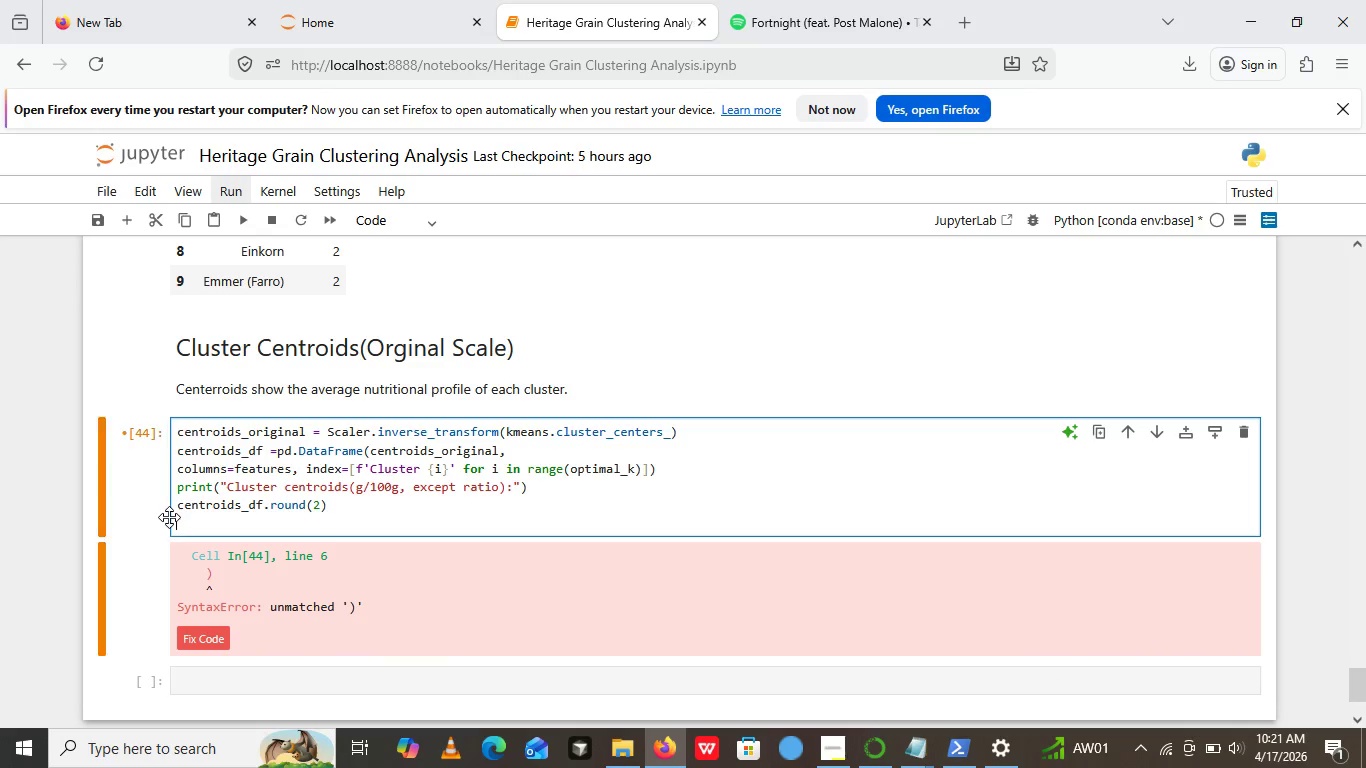 
key(Backspace)
 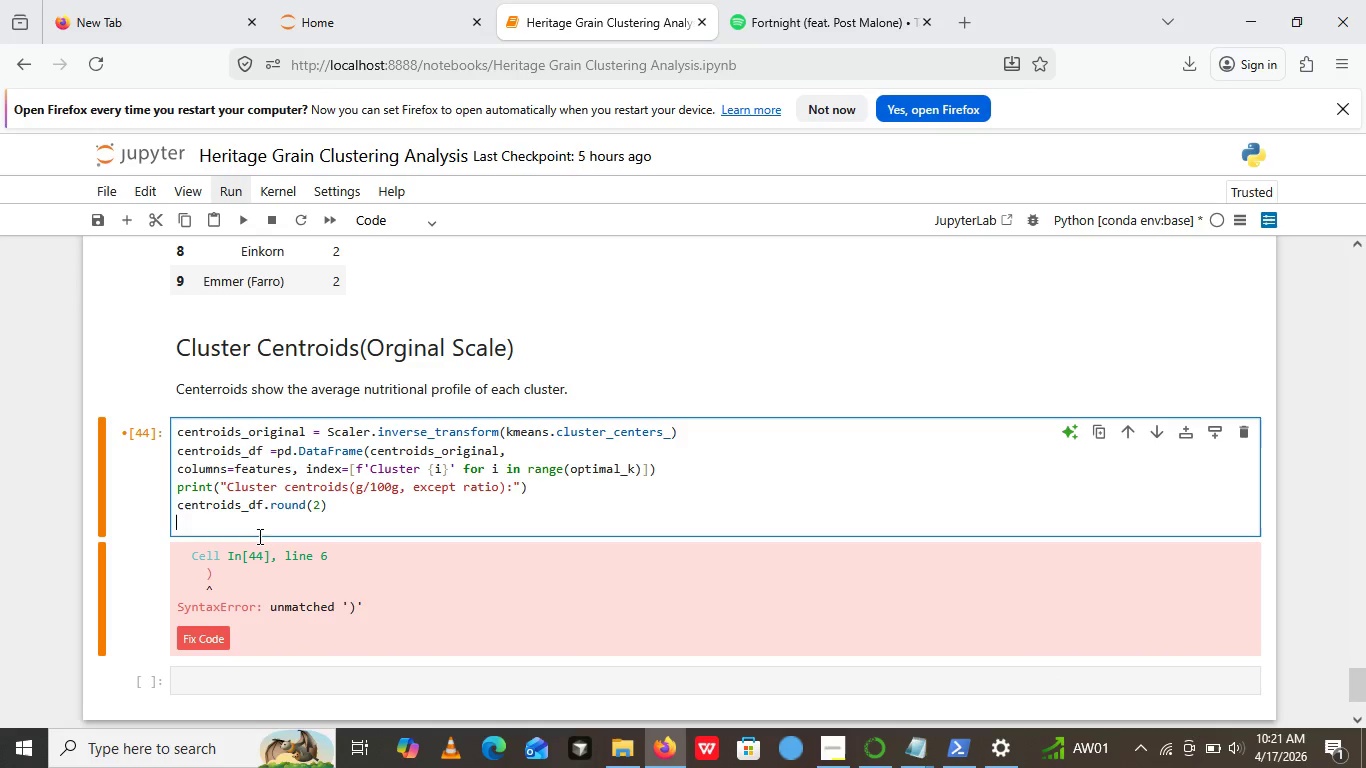 
key(Backspace)
 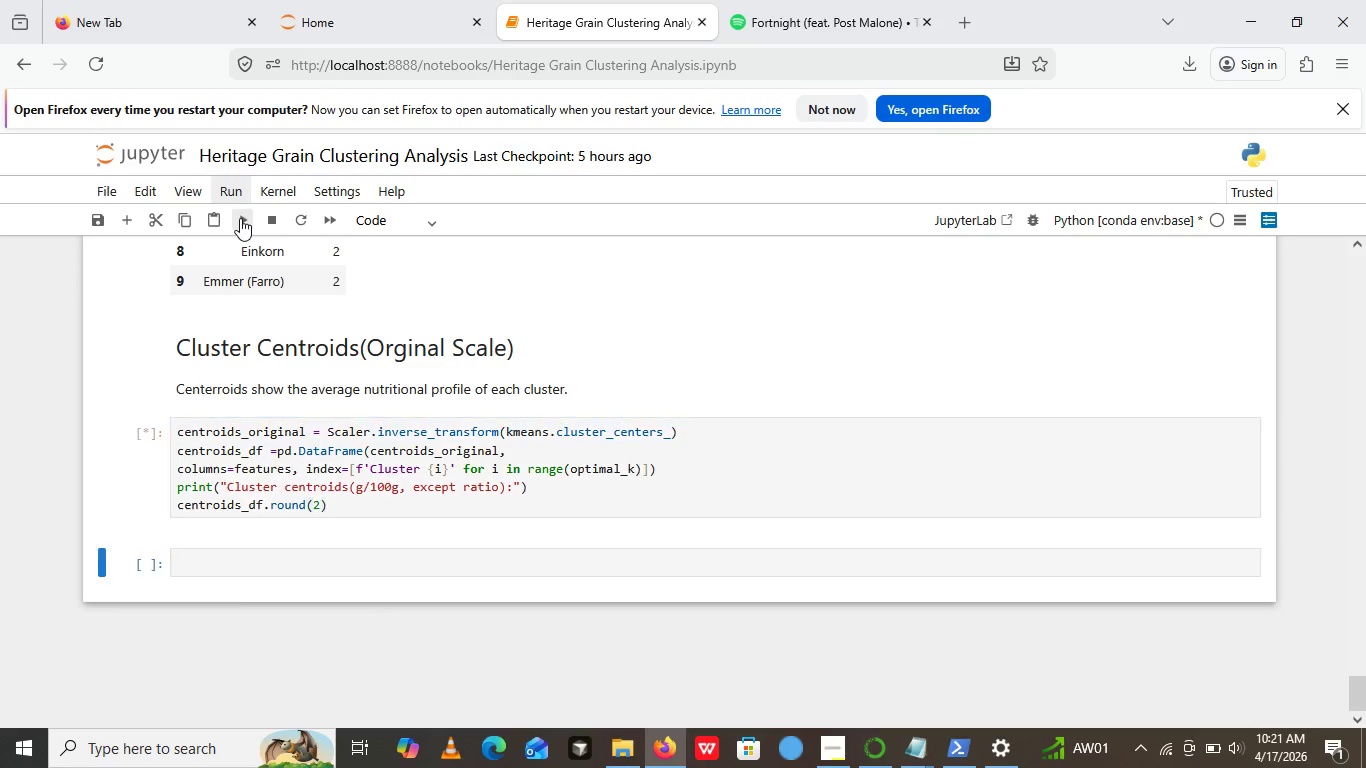 
left_click([240, 218])
 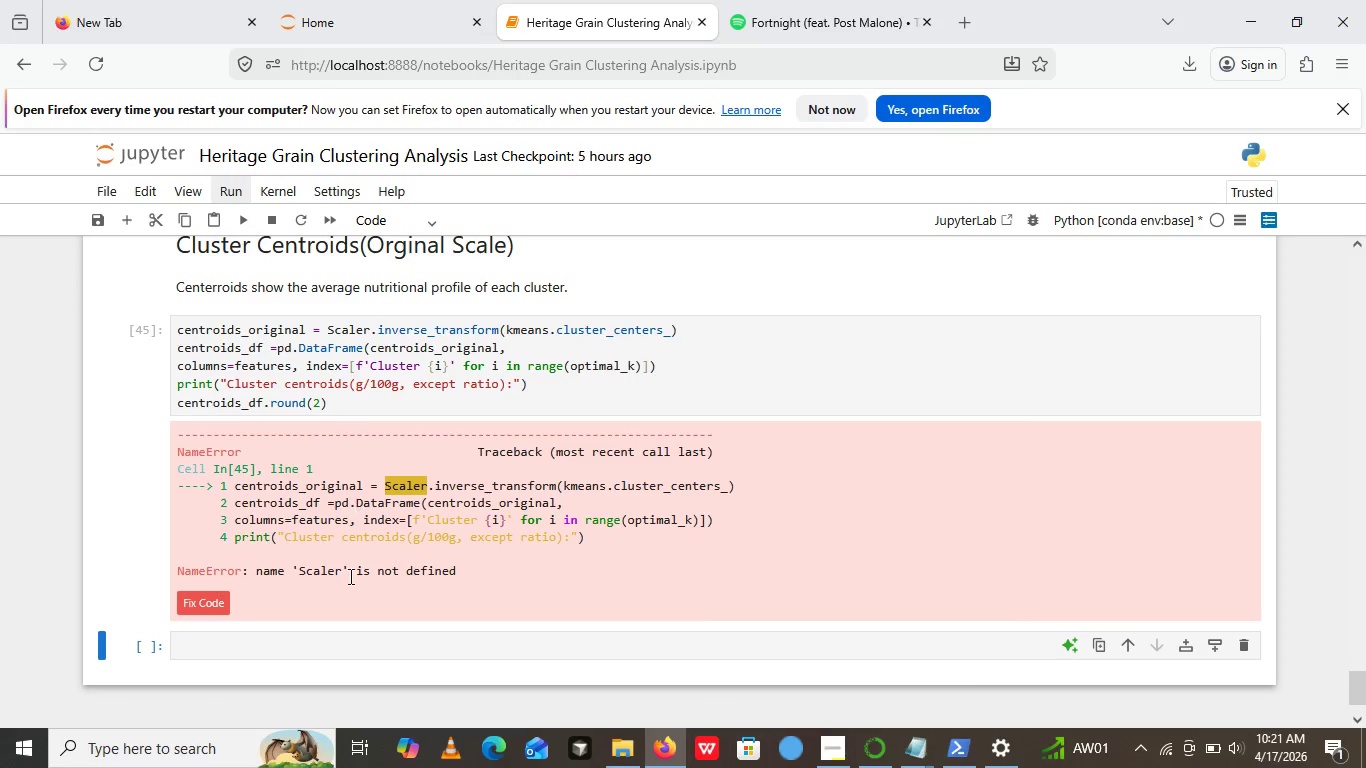 
scroll: coordinate [343, 419], scroll_direction: down, amount: 1.0
 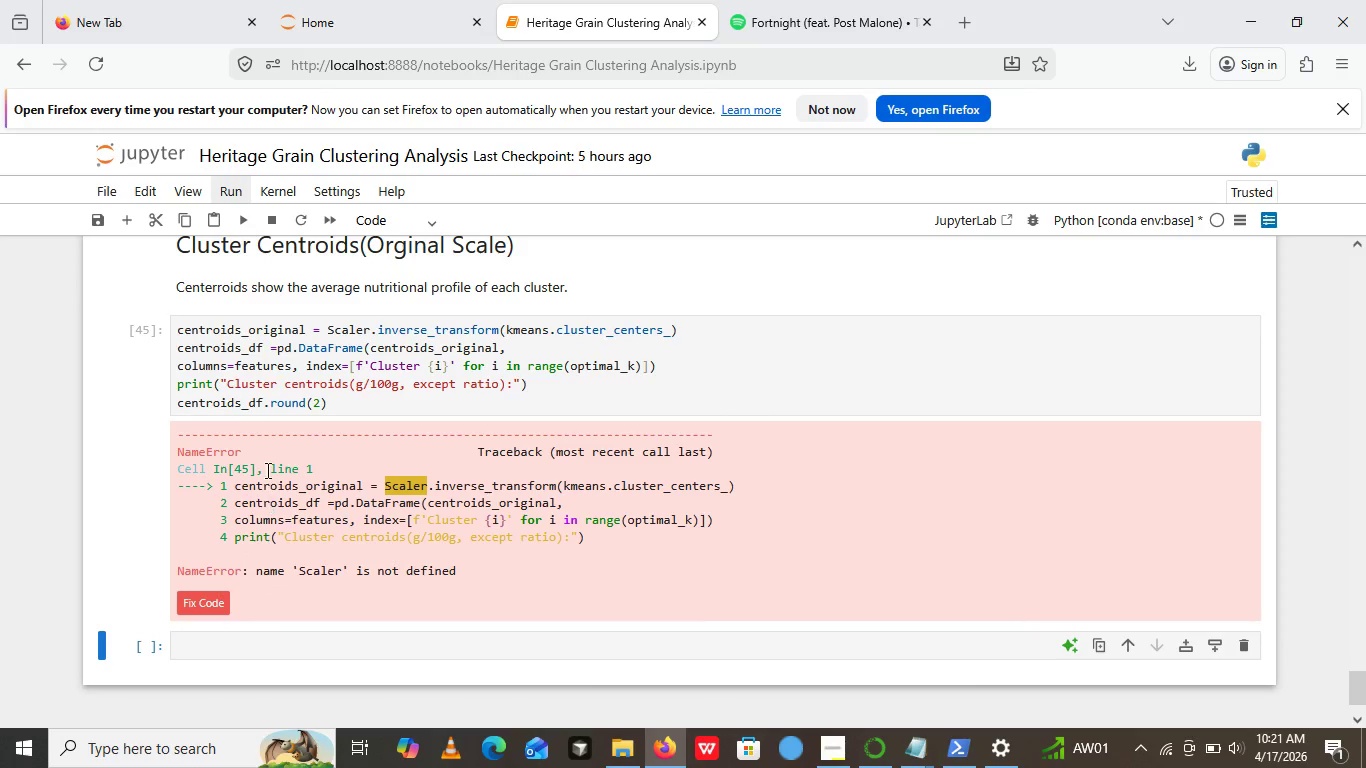 
wait(7.02)
 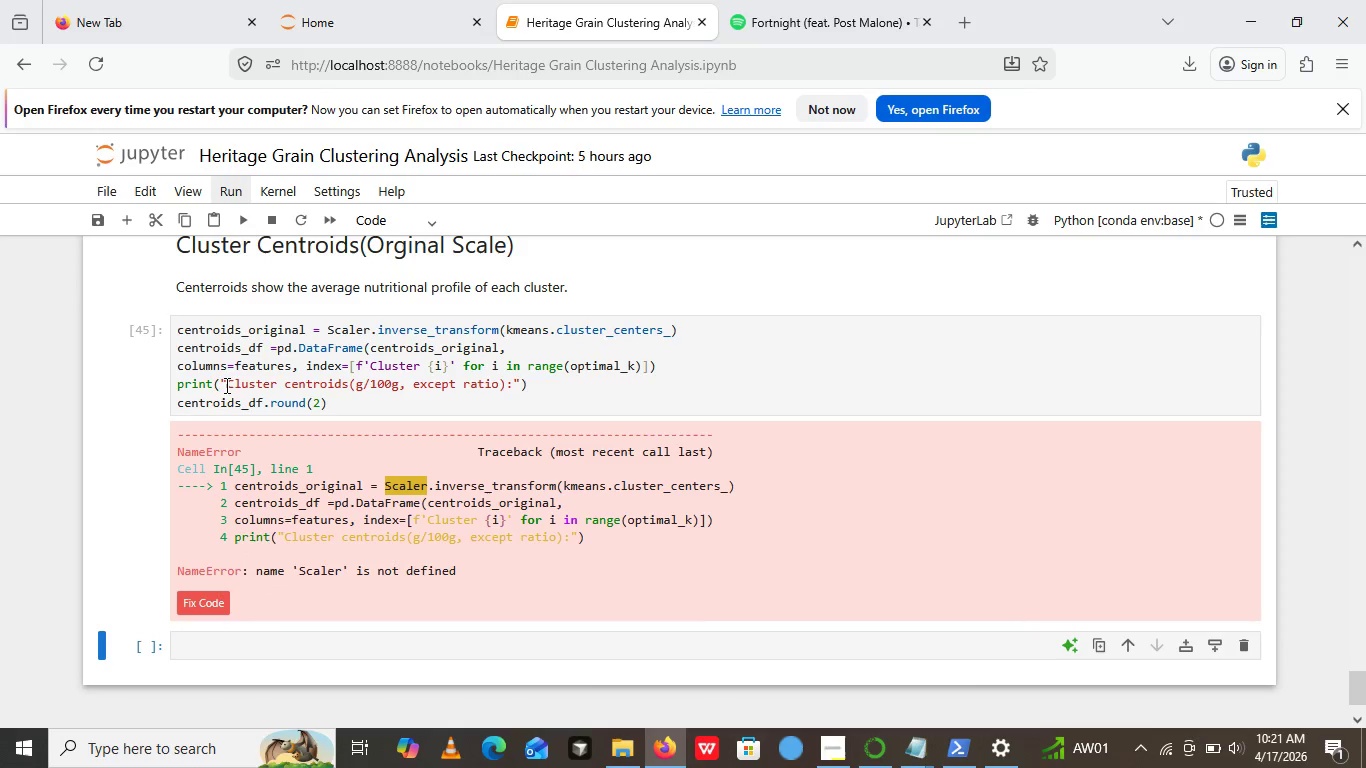 
left_click([318, 355])
 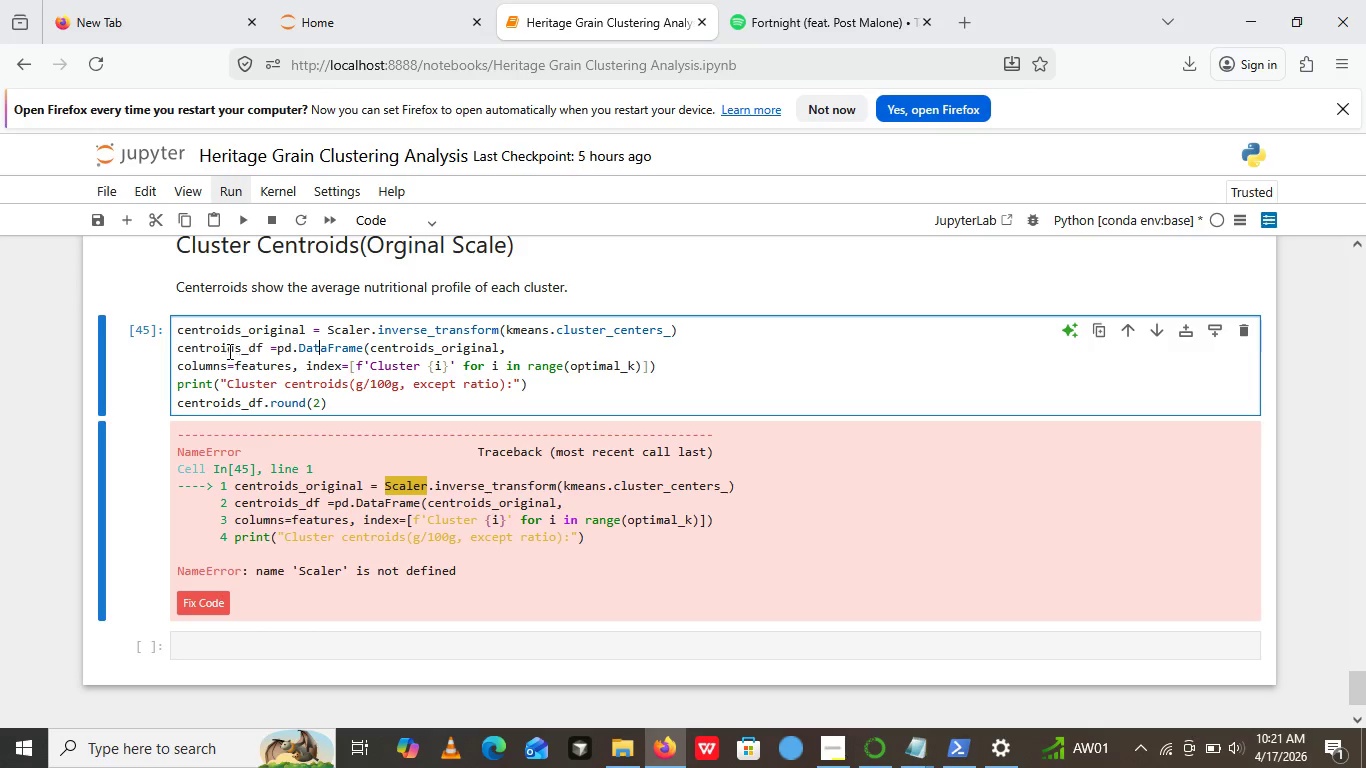 
wait(5.8)
 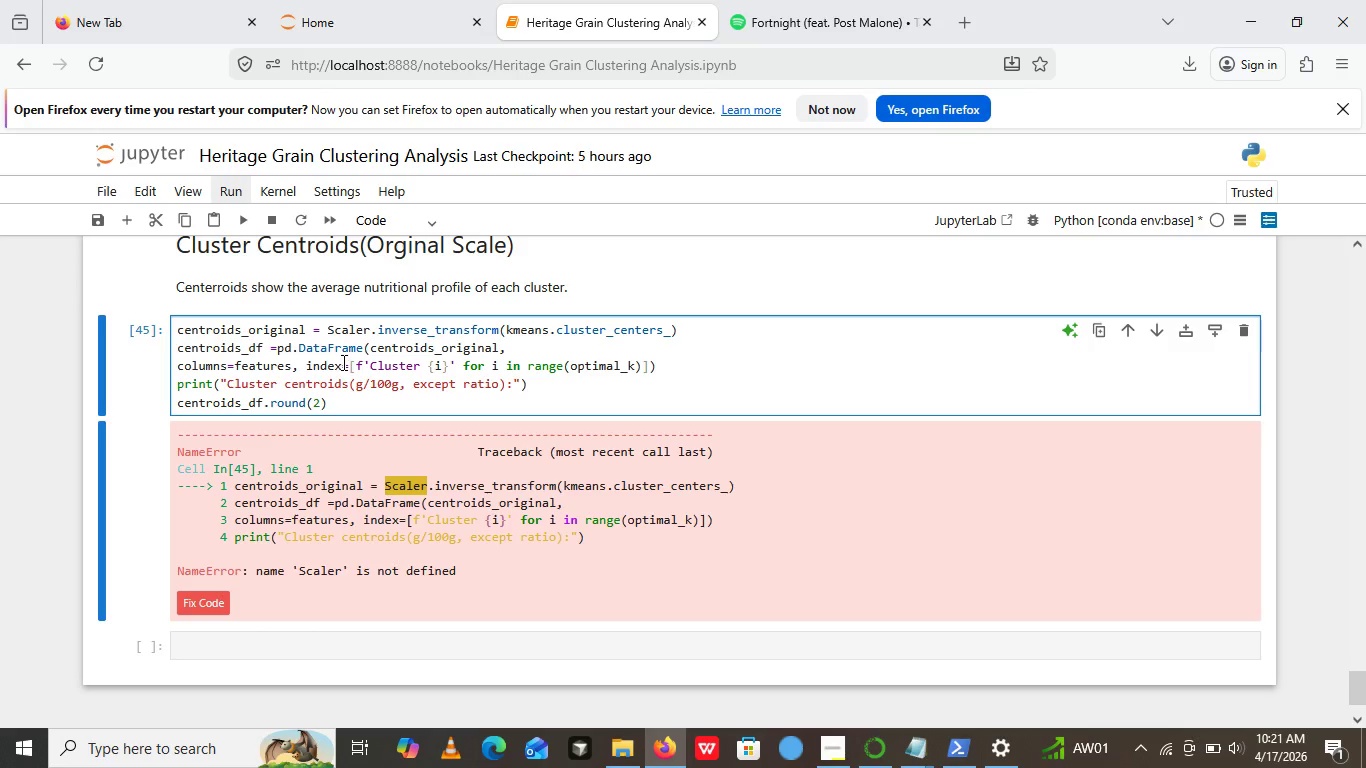 
left_click([240, 331])
 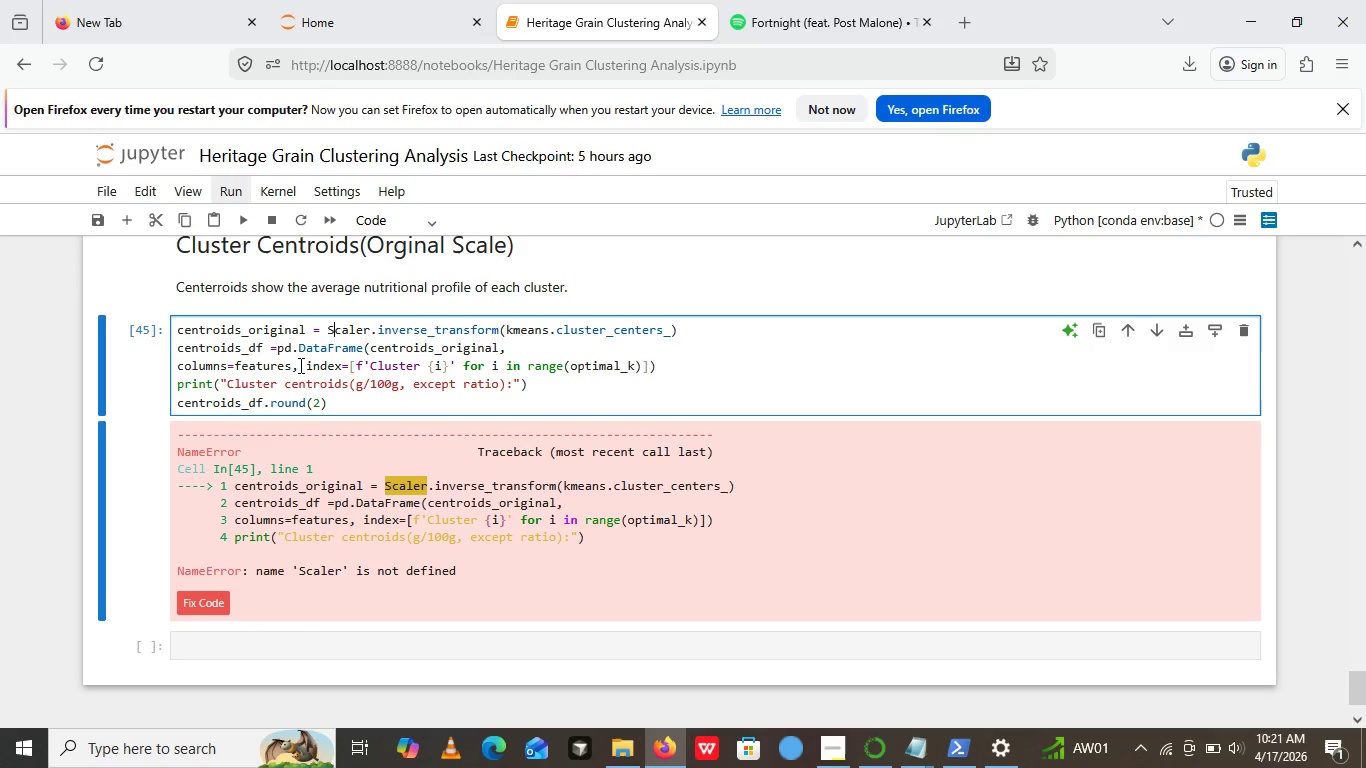 
left_click([337, 334])
 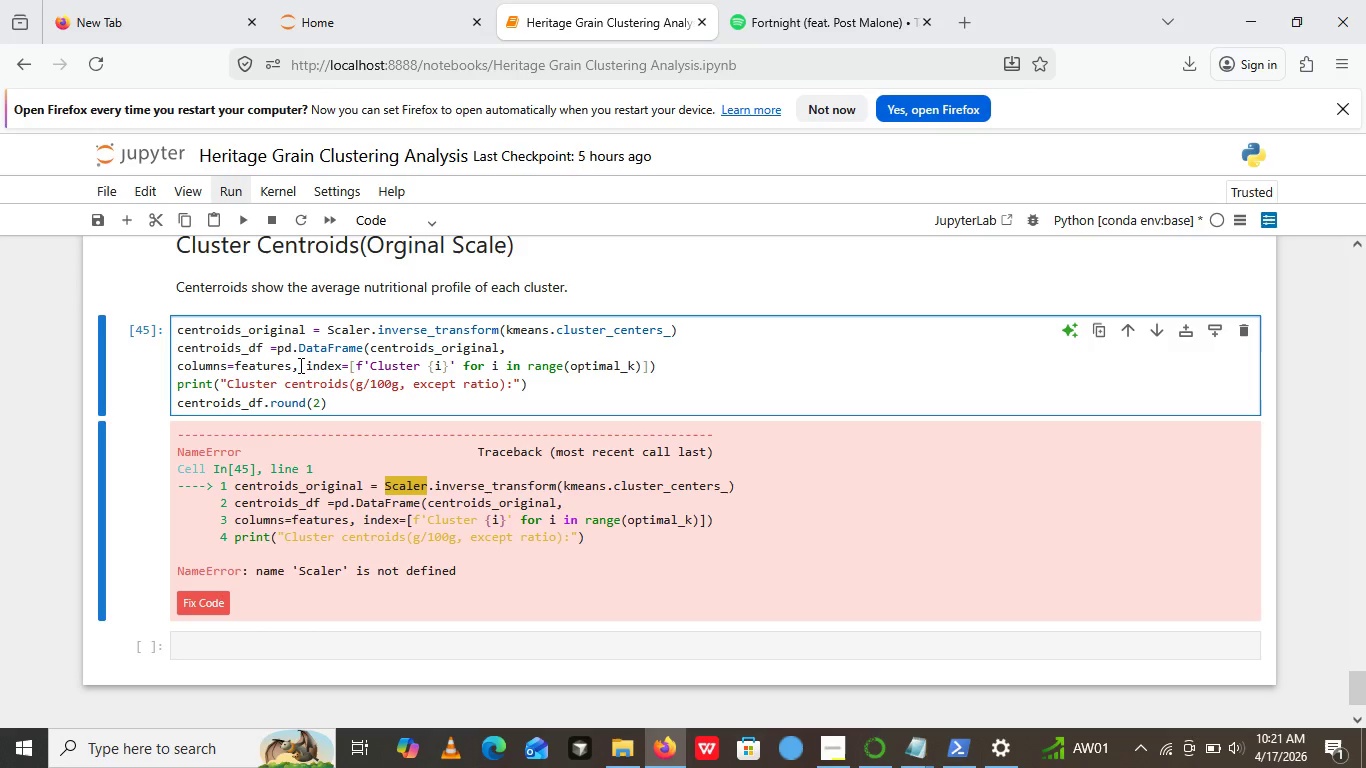 
wait(10.95)
 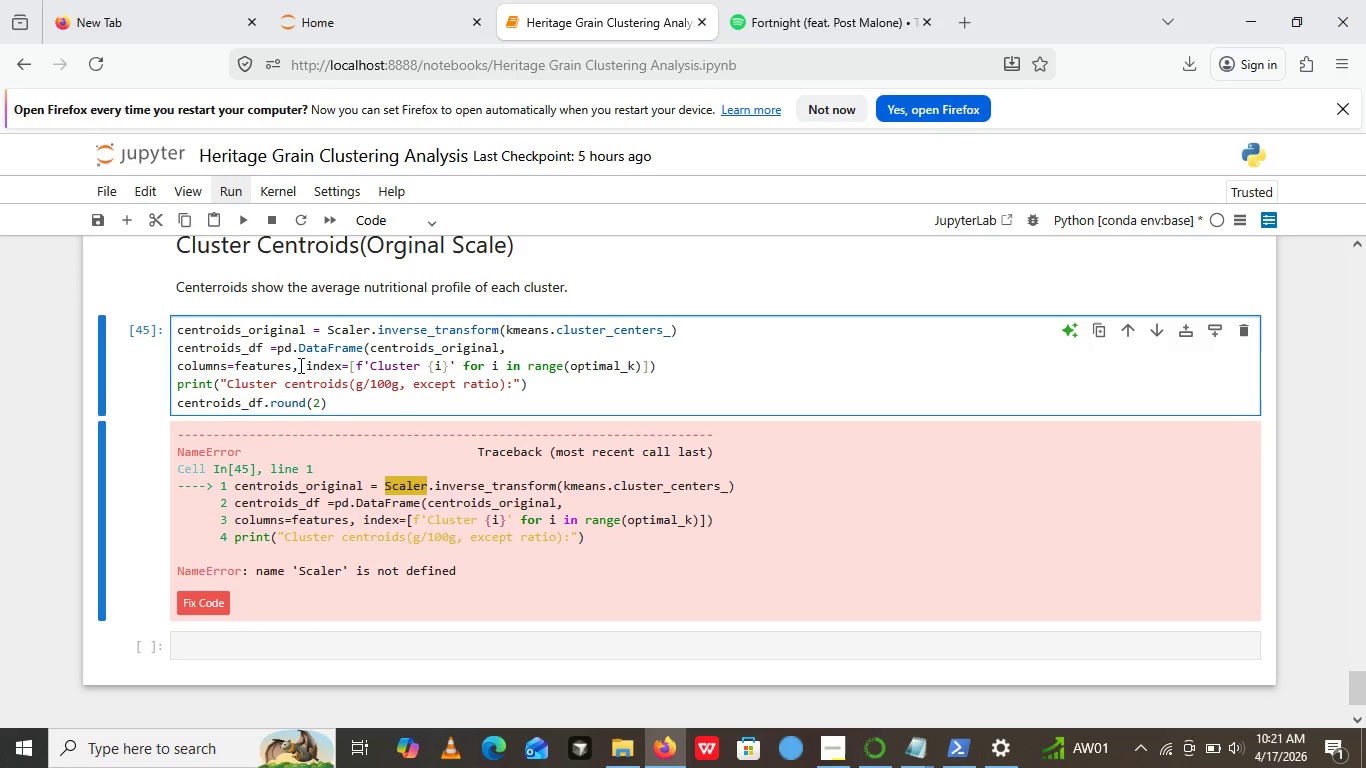 
key(Backspace)
 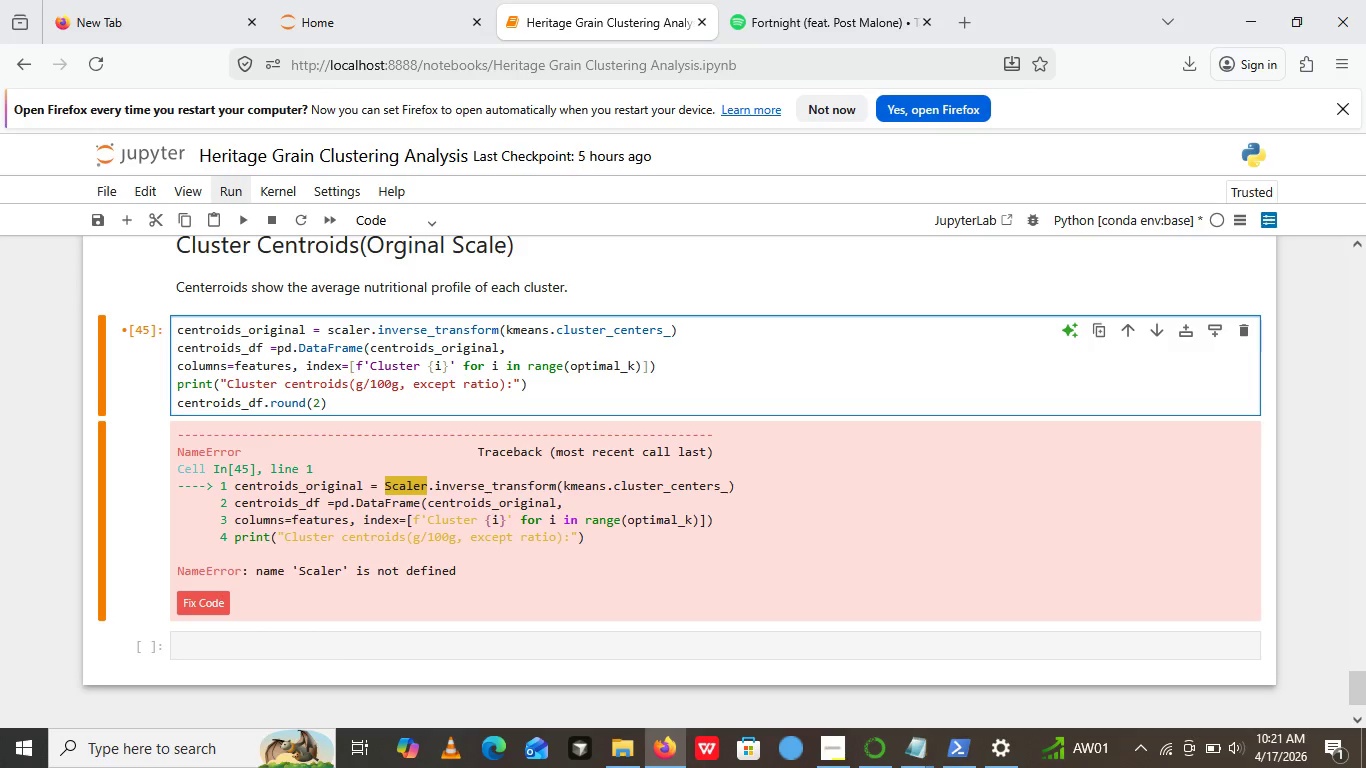 
key(S)
 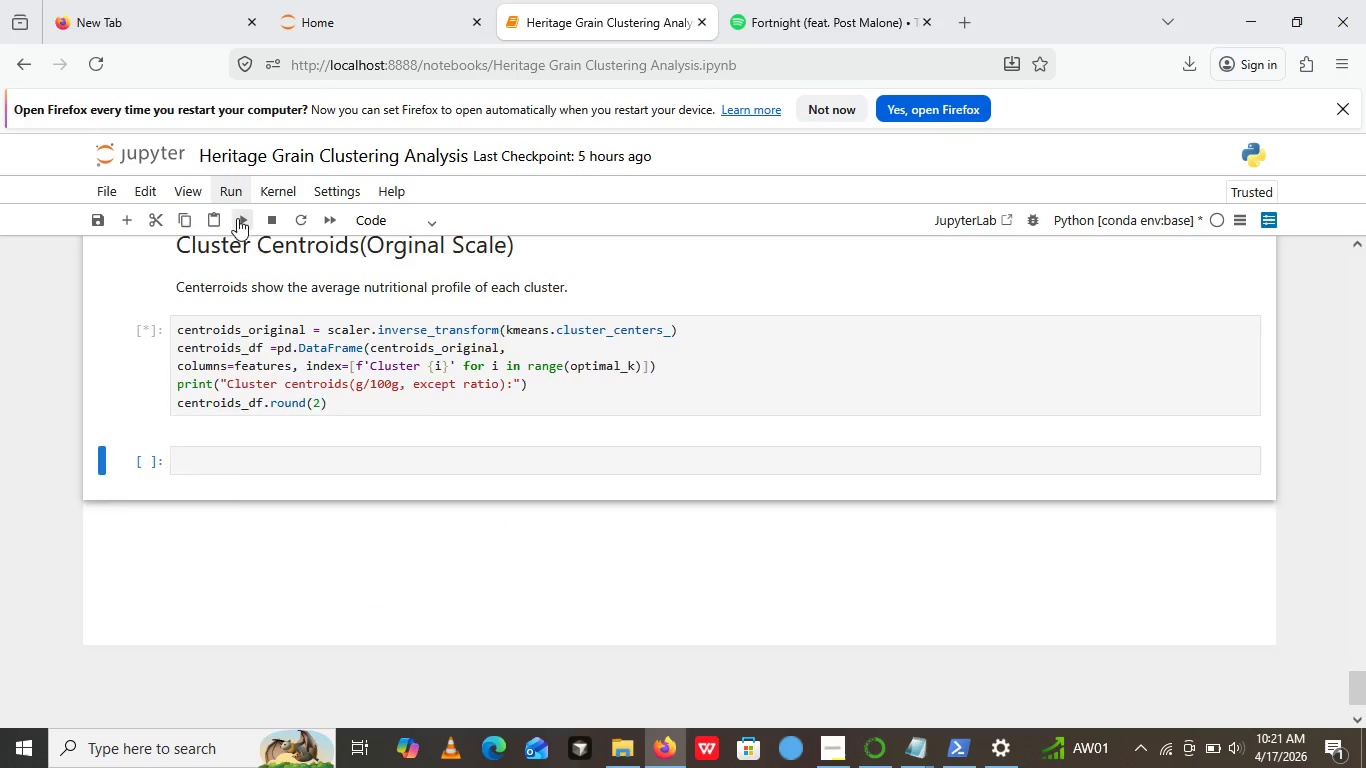 
left_click([237, 217])
 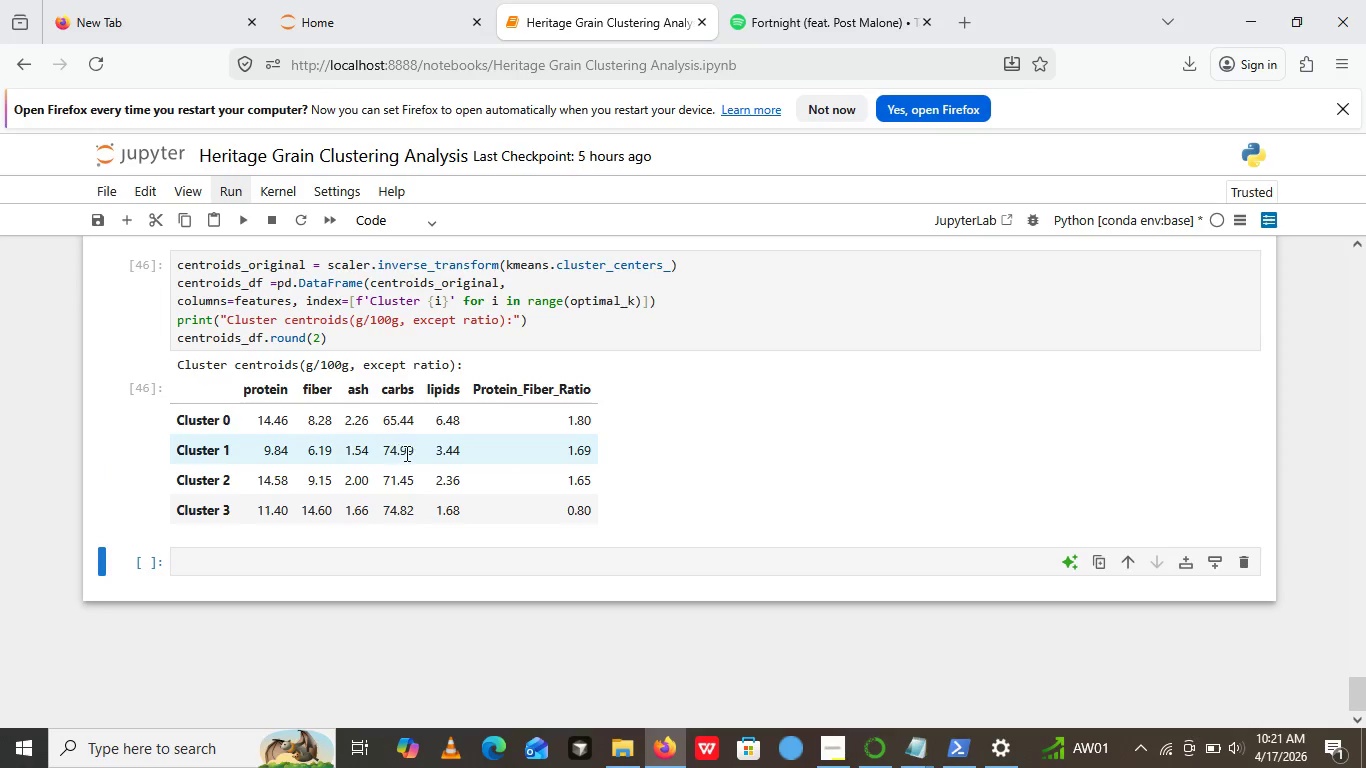 
scroll: coordinate [386, 438], scroll_direction: down, amount: 3.0
 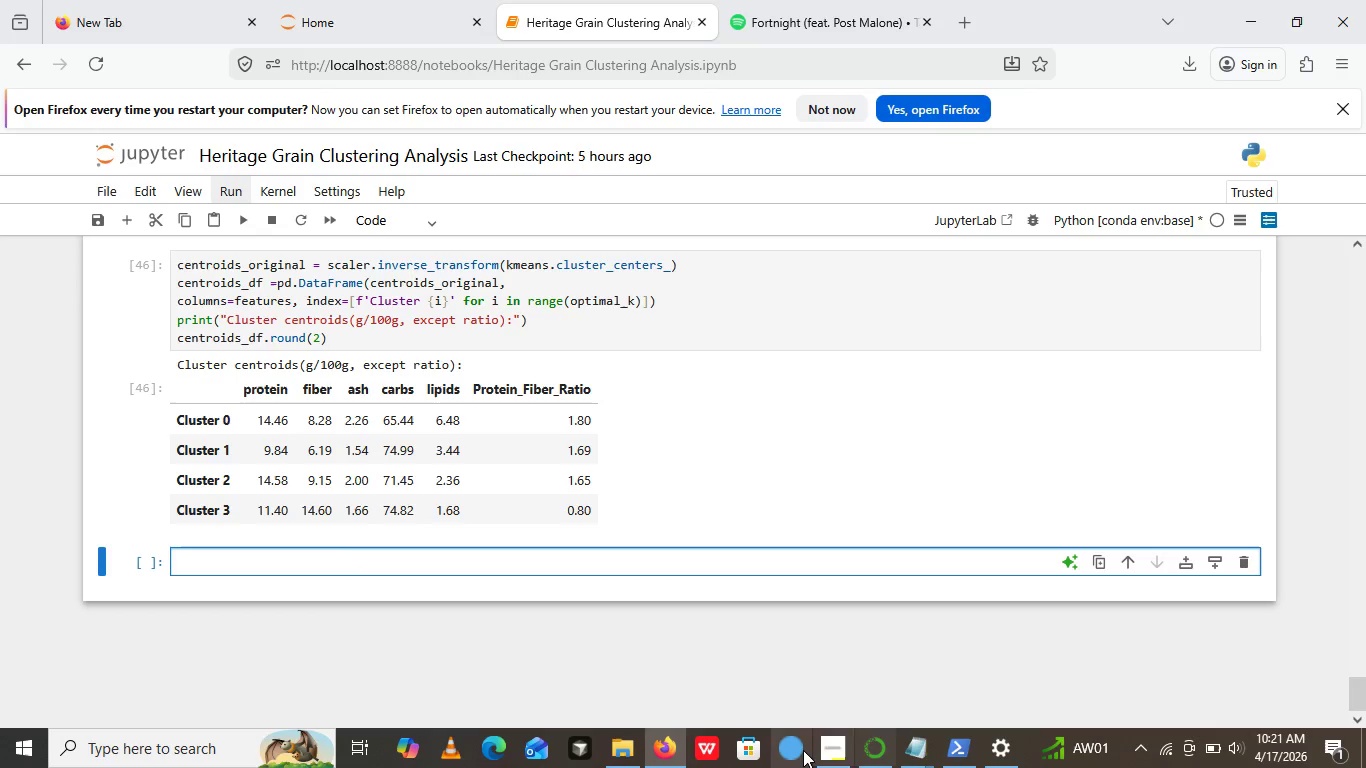 
wait(8.09)
 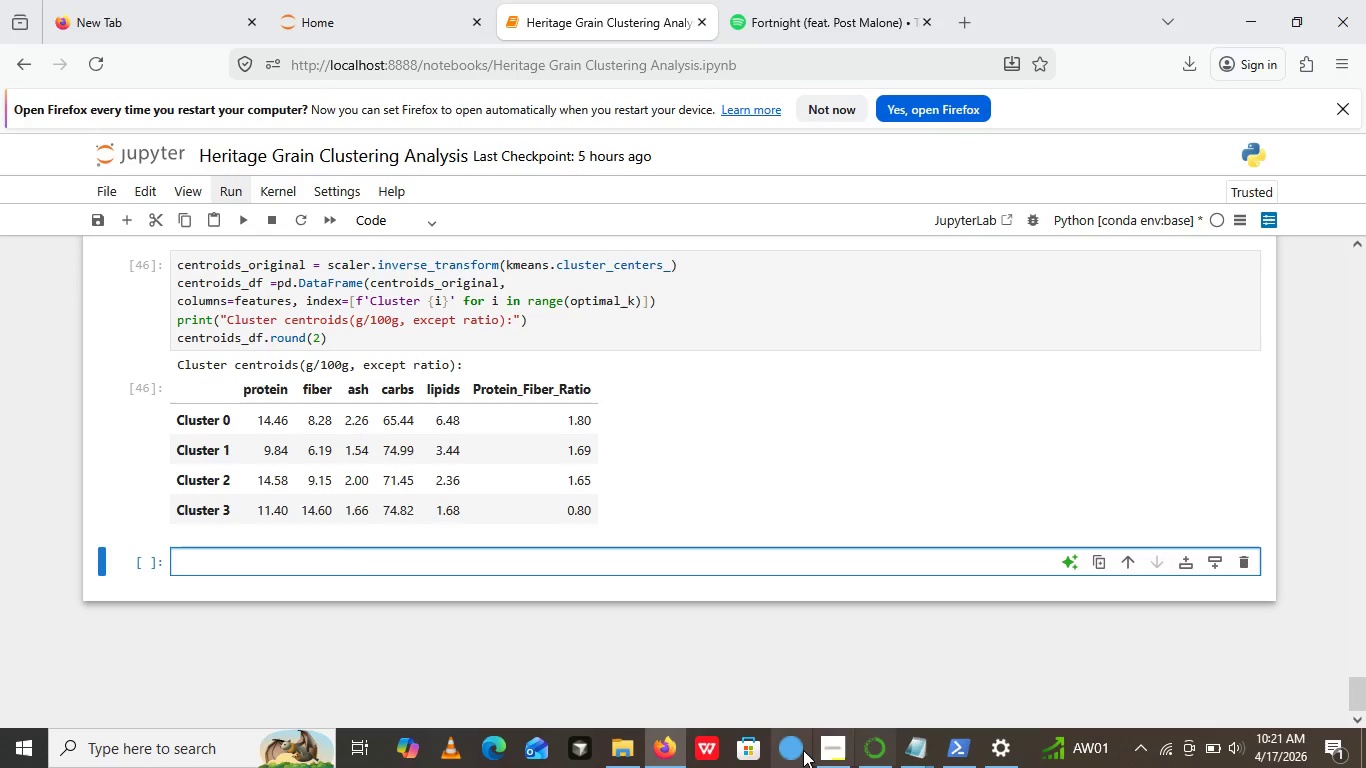 
left_click([366, 554])
 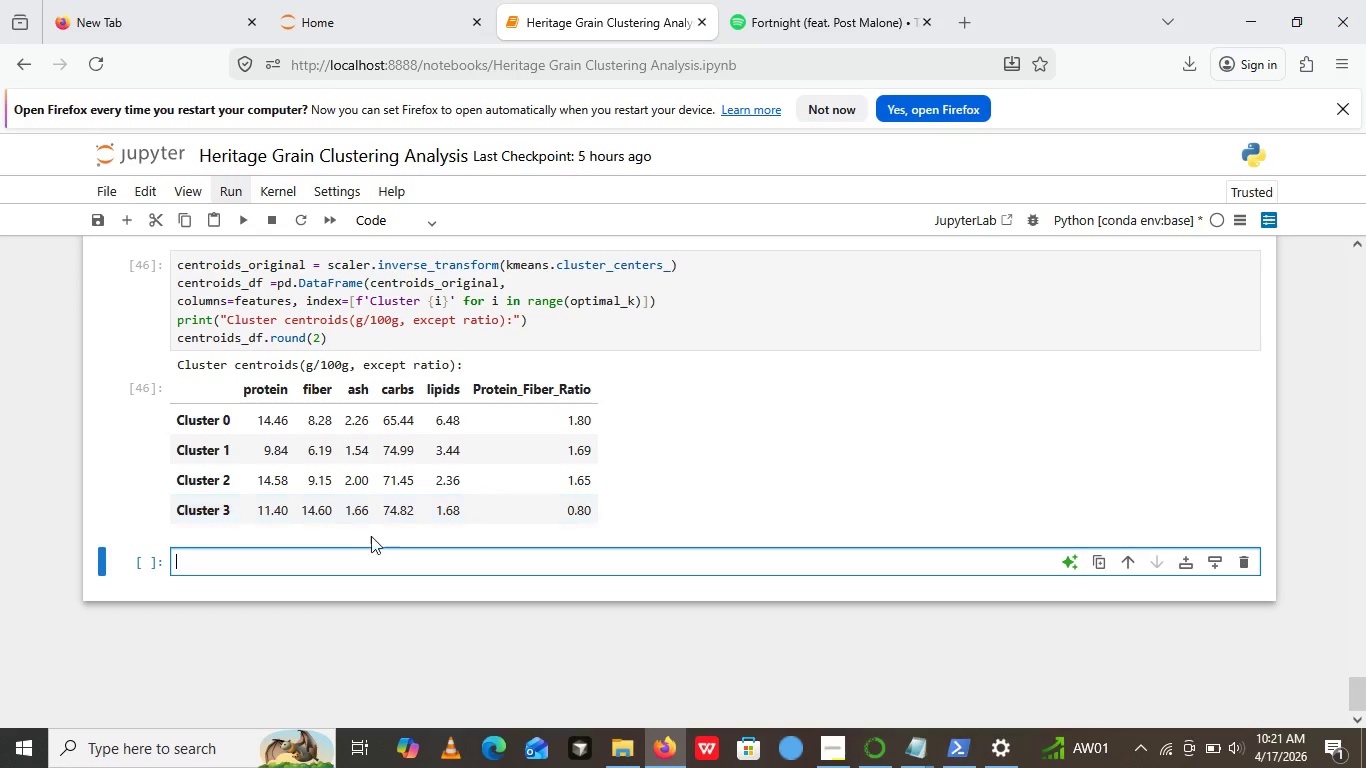 
wait(7.11)
 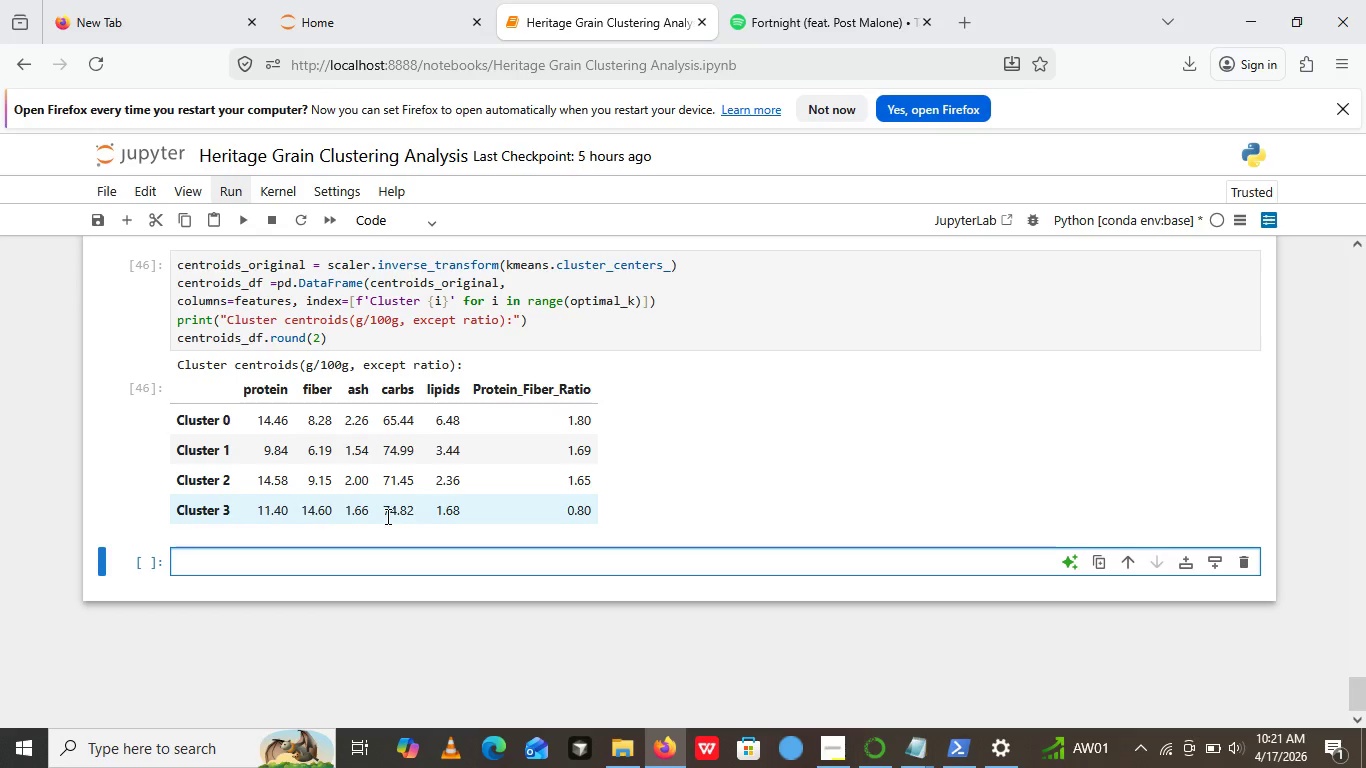 
left_click([385, 217])
 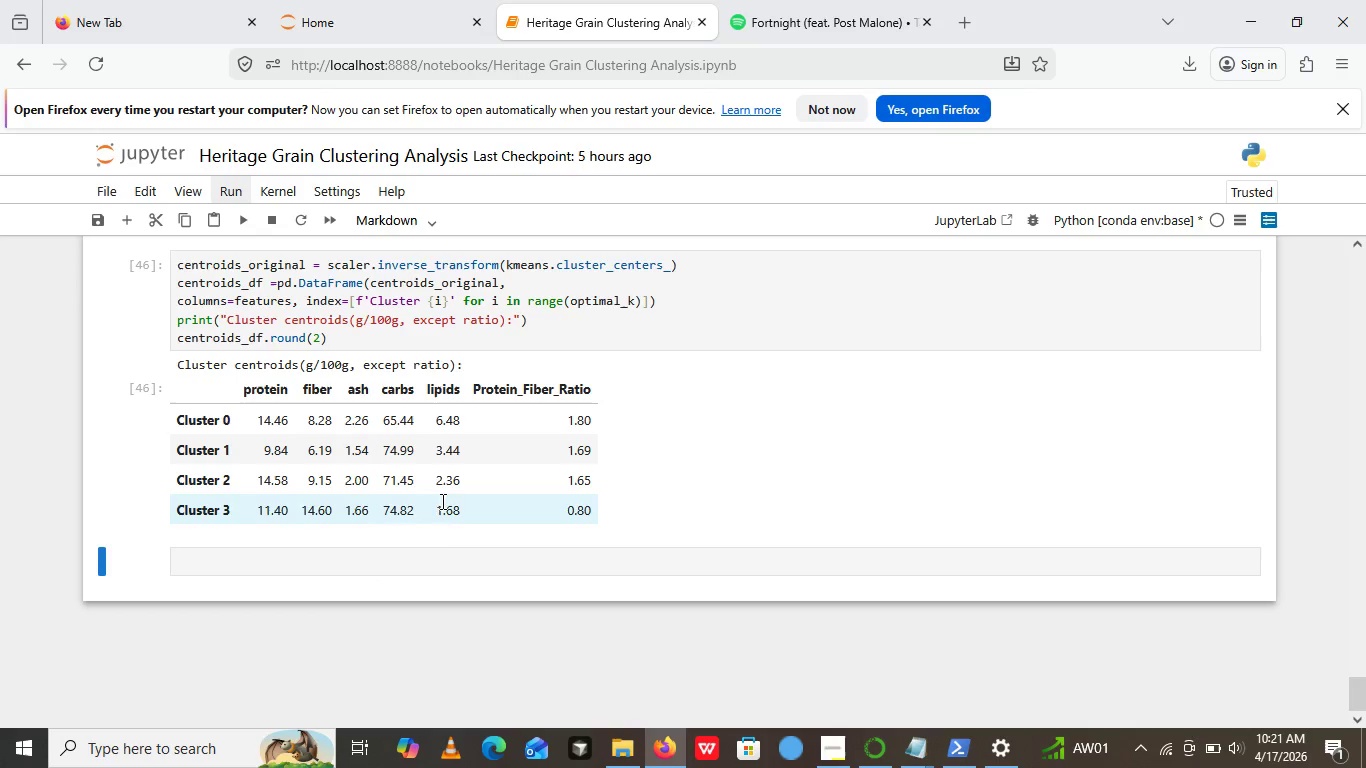 
left_click([423, 307])
 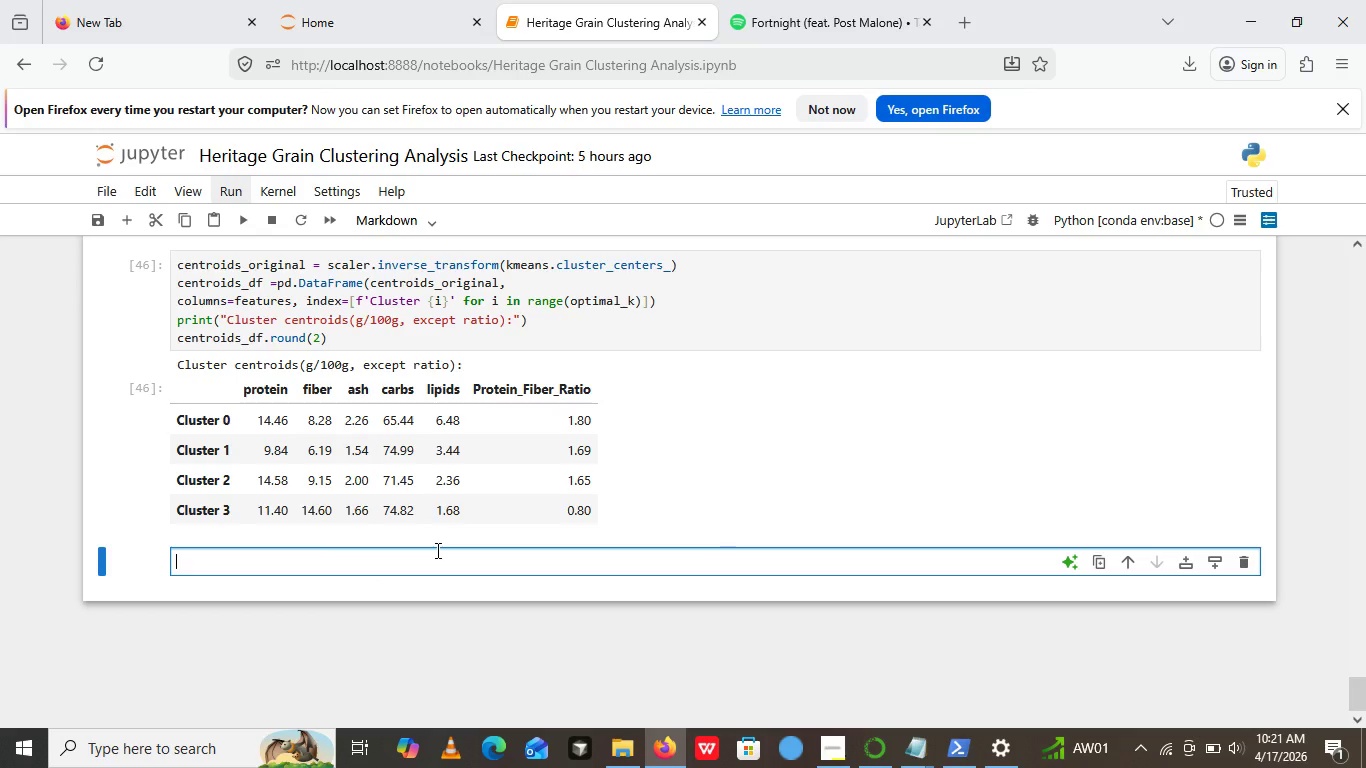 
left_click([436, 550])
 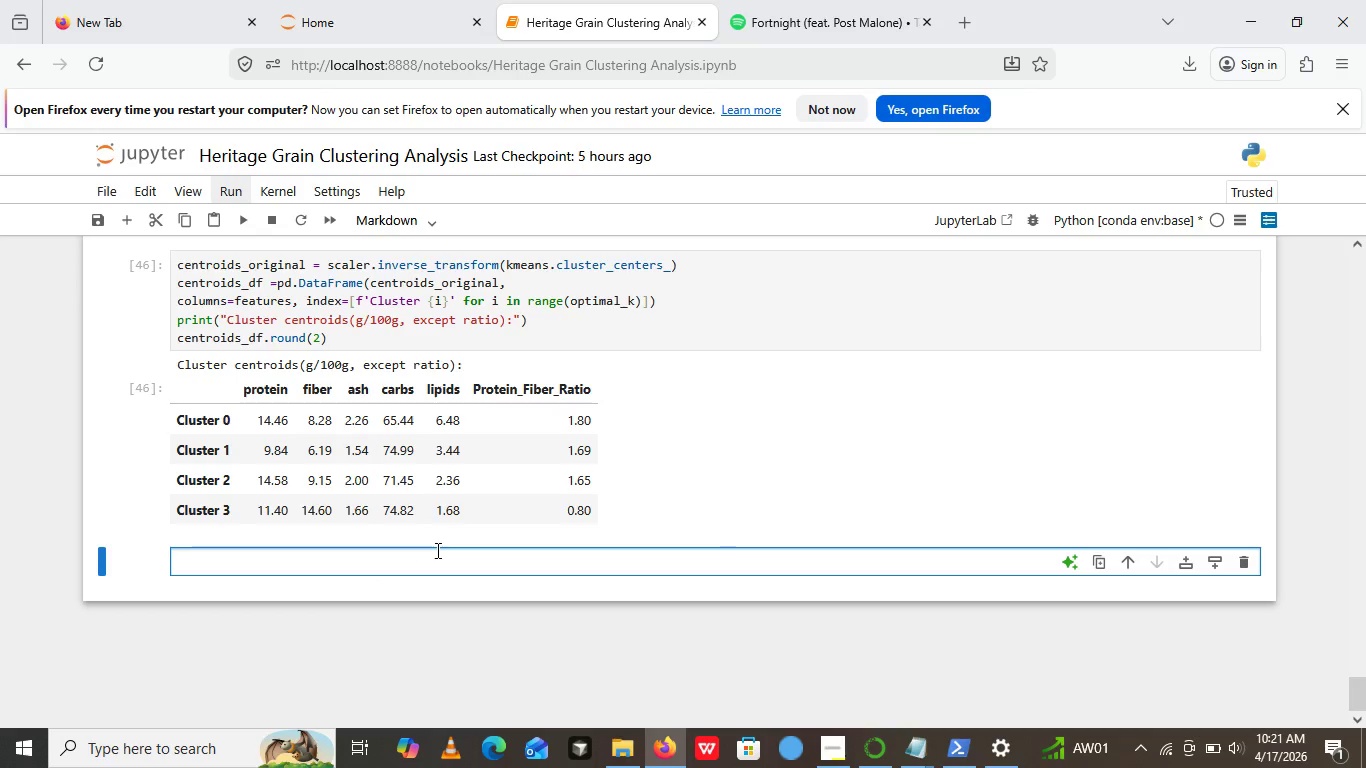 
key(Shift+3)
 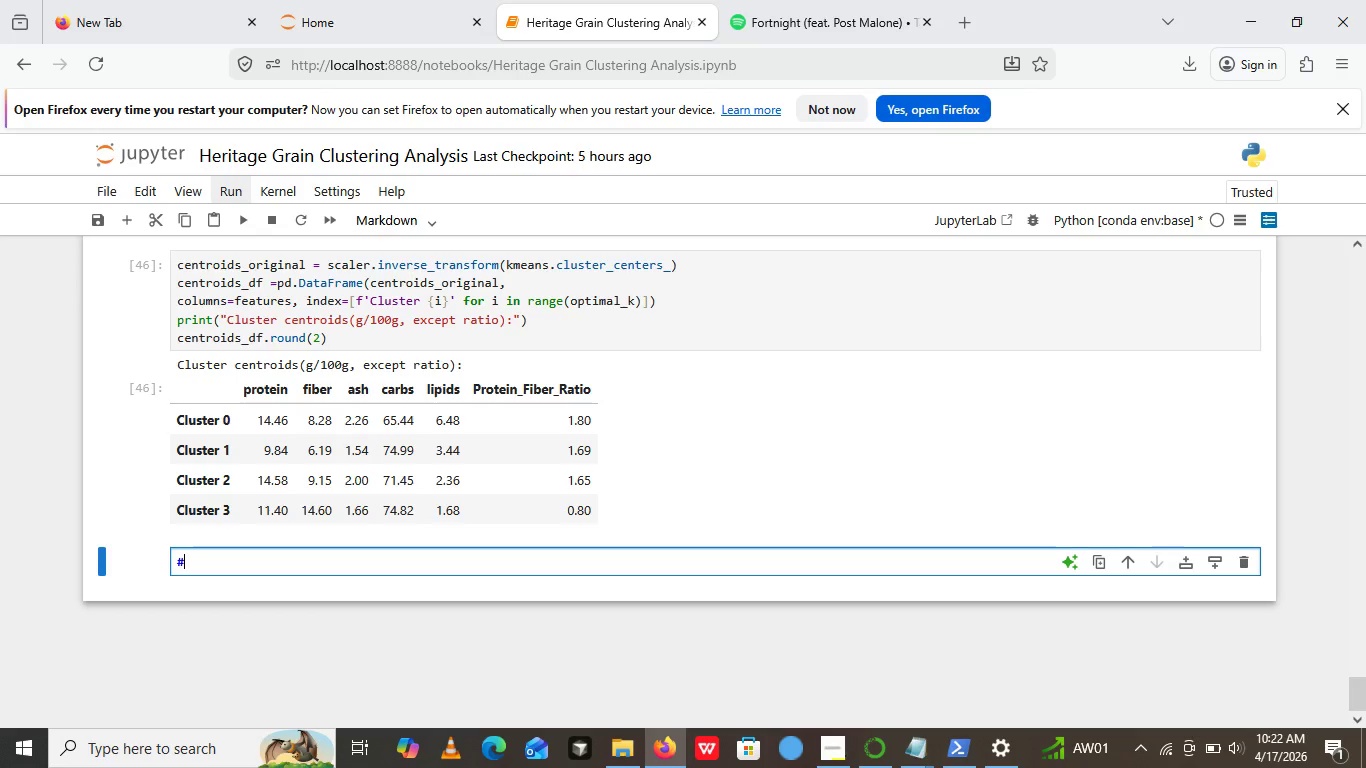 
type(# pca )
key(Backspace)
key(Backspace)
key(Backspace)
key(Backspace)
type(PCA VISY)
key(Backspace)
type(UALI)
key(Backspace)
key(Backspace)
key(Backspace)
key(Backspace)
key(Backspace)
key(Backspace)
type(isul)
 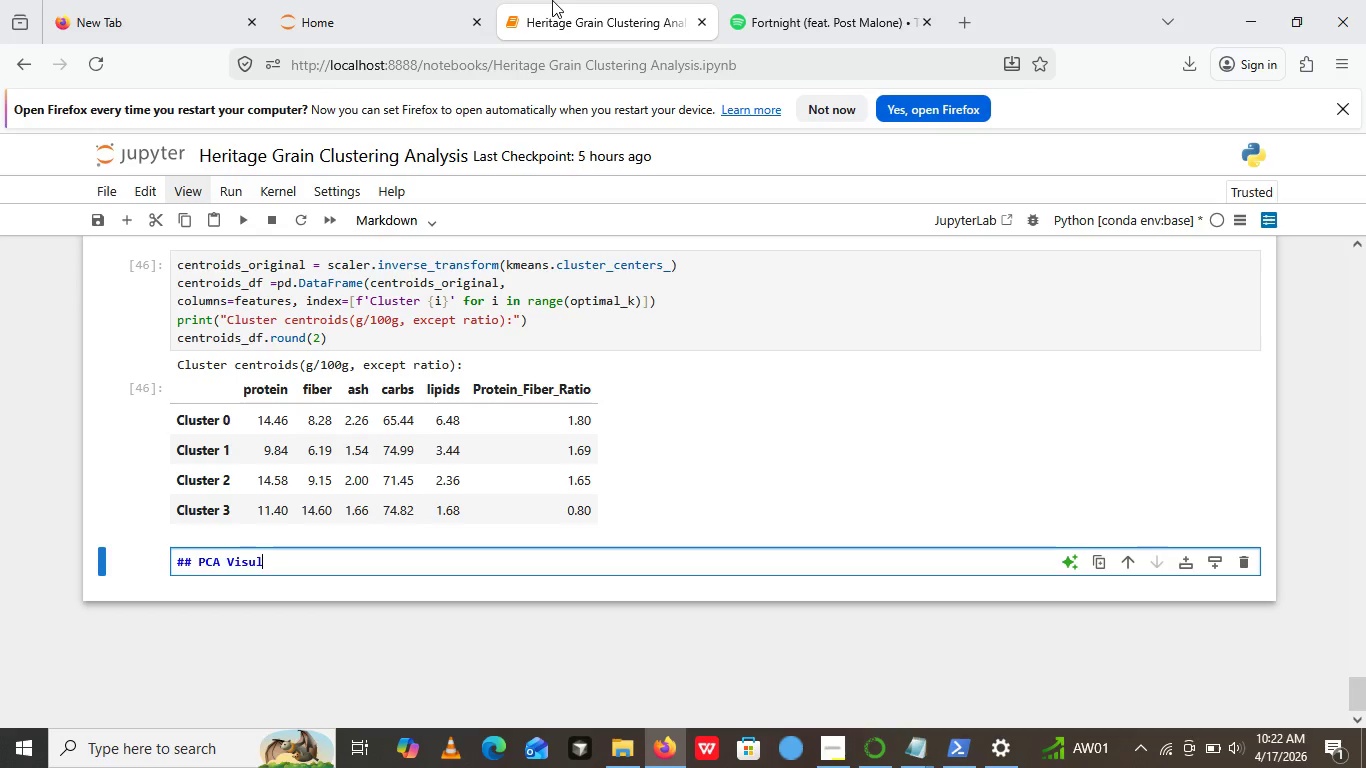 
wait(7.45)
 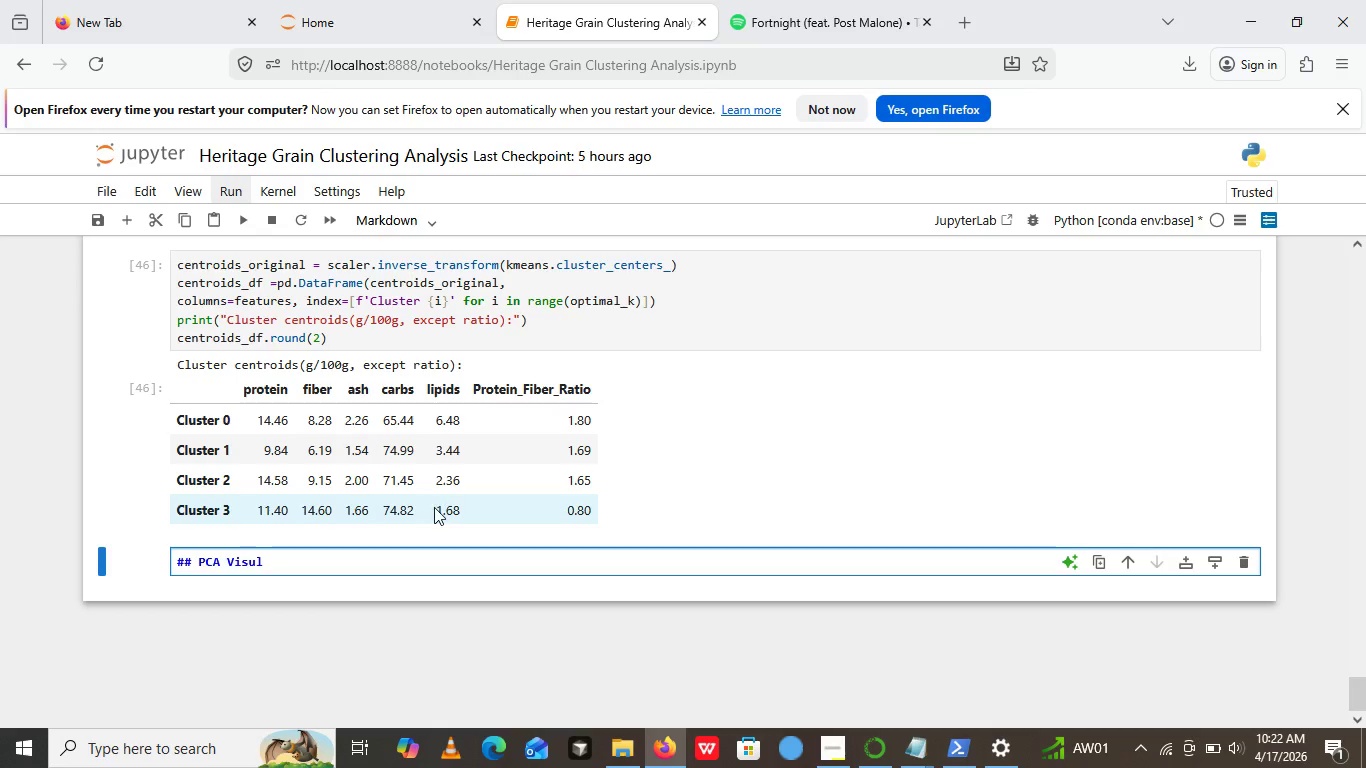 
left_click([927, 20])
 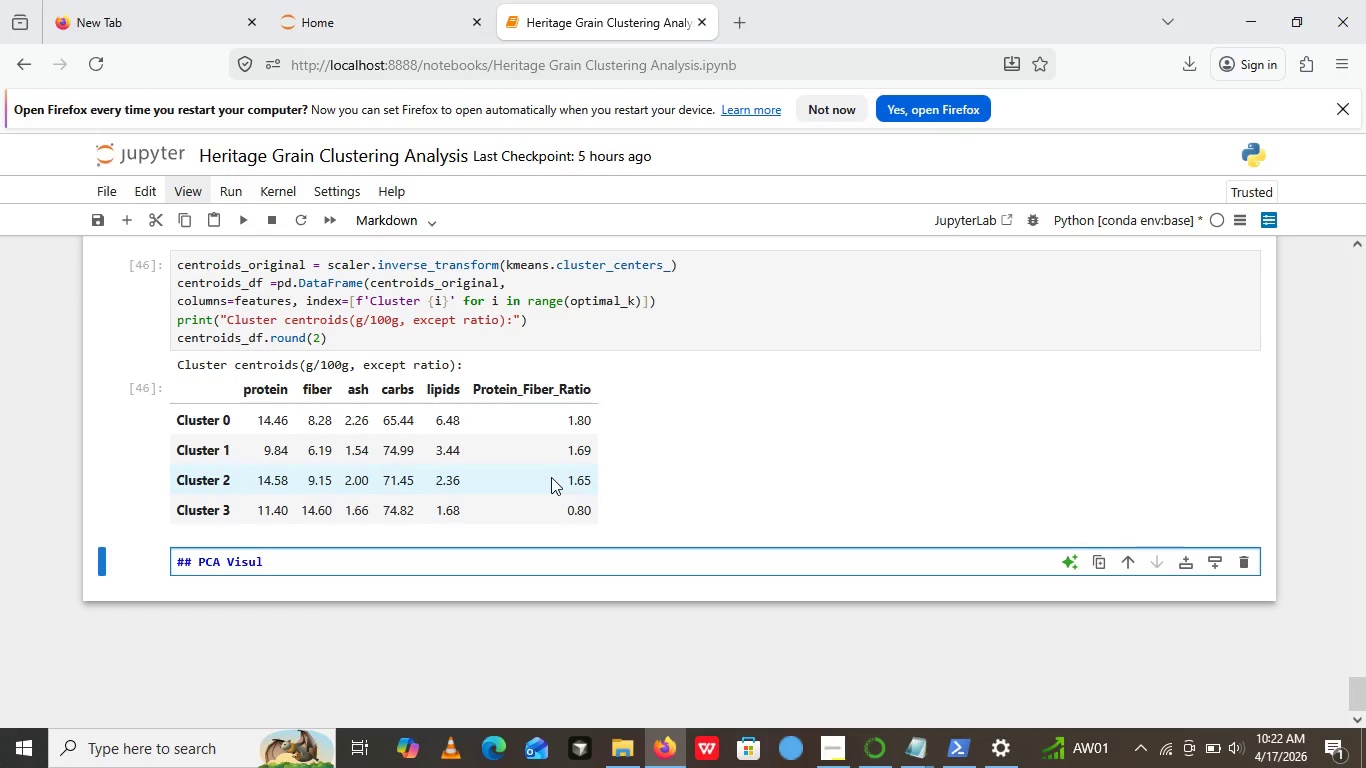 
wait(9.47)
 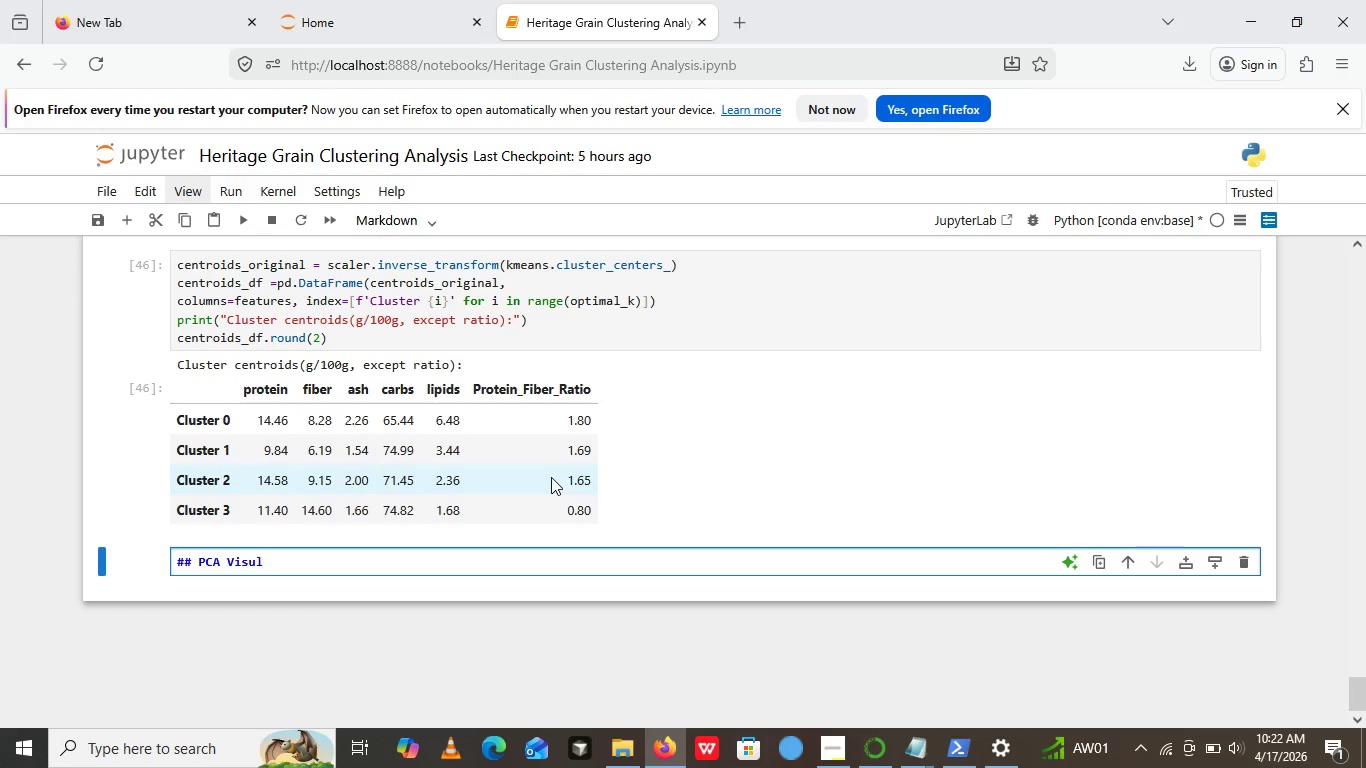 
key(Backspace)
type(alization)
 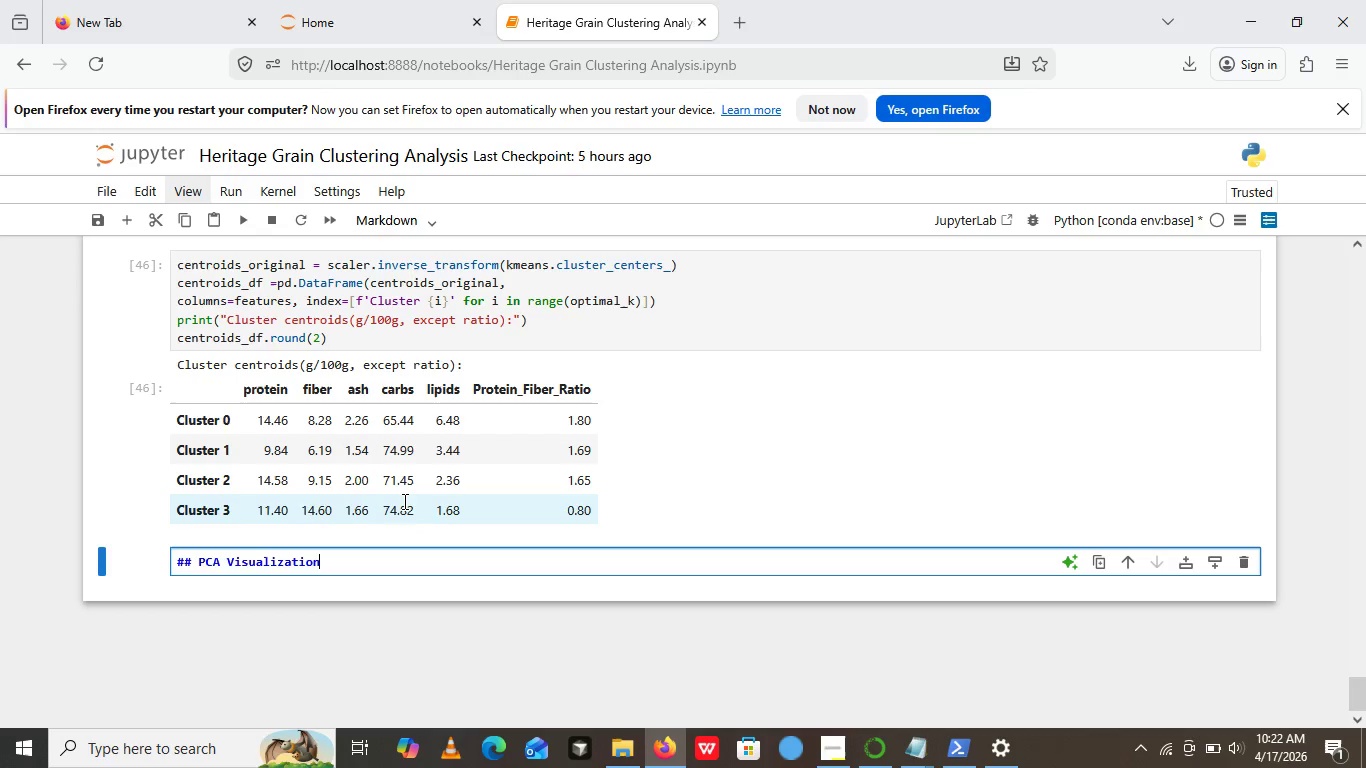 
wait(10.39)
 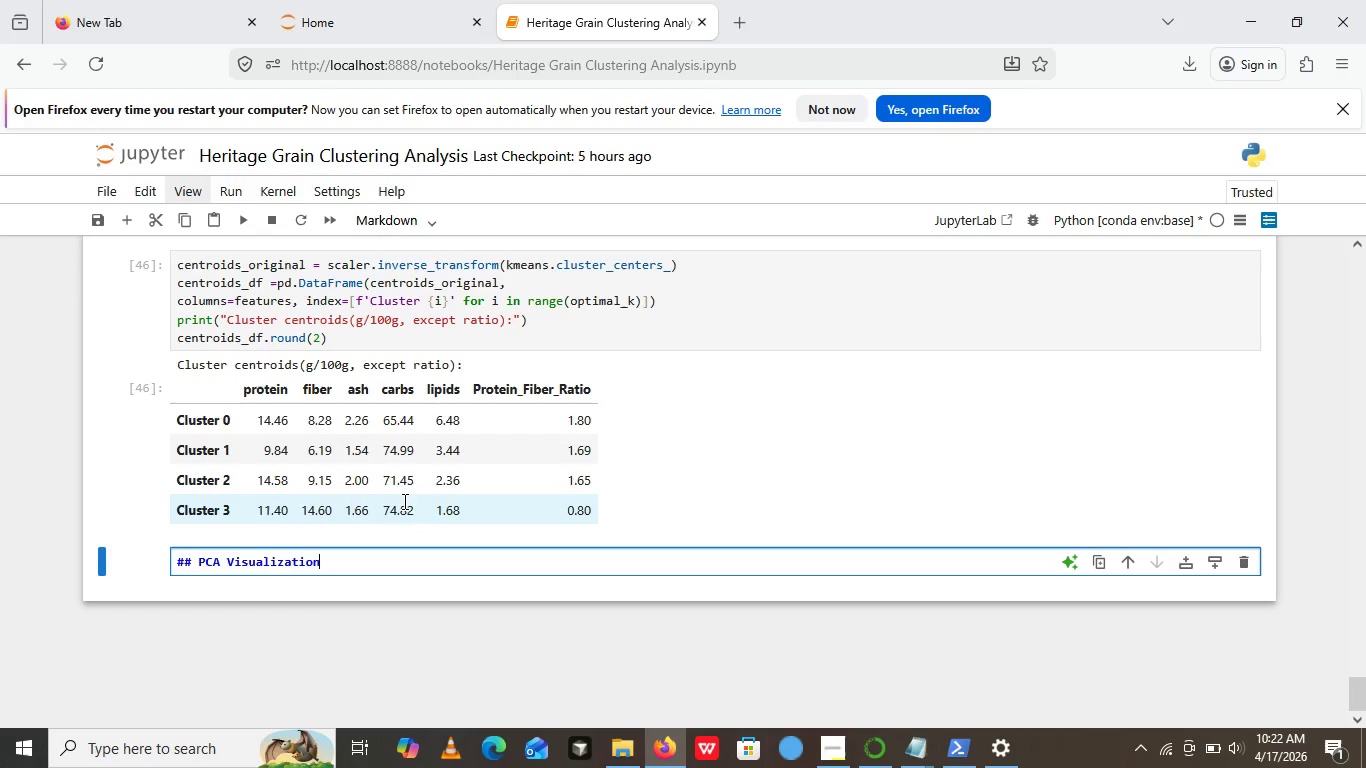 
left_click([853, 748])